 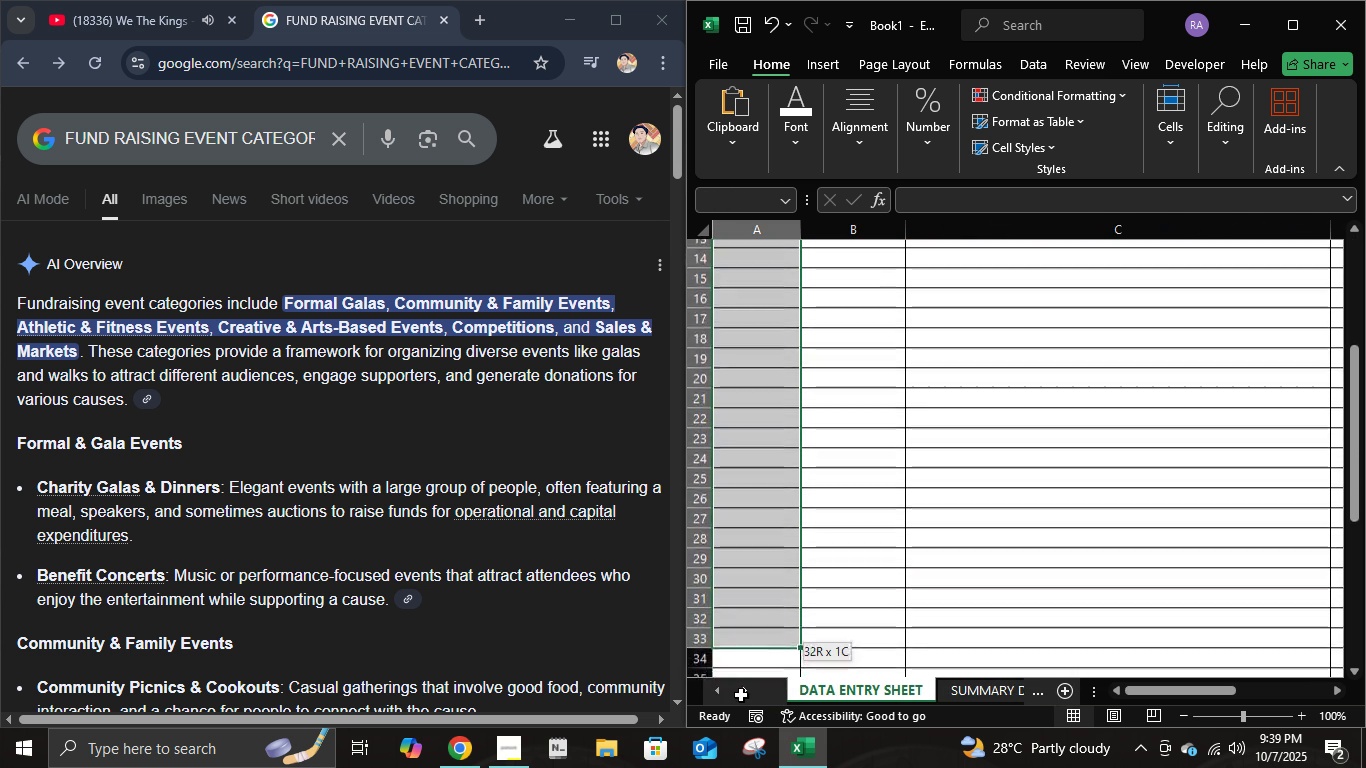 
left_click([1047, 60])
 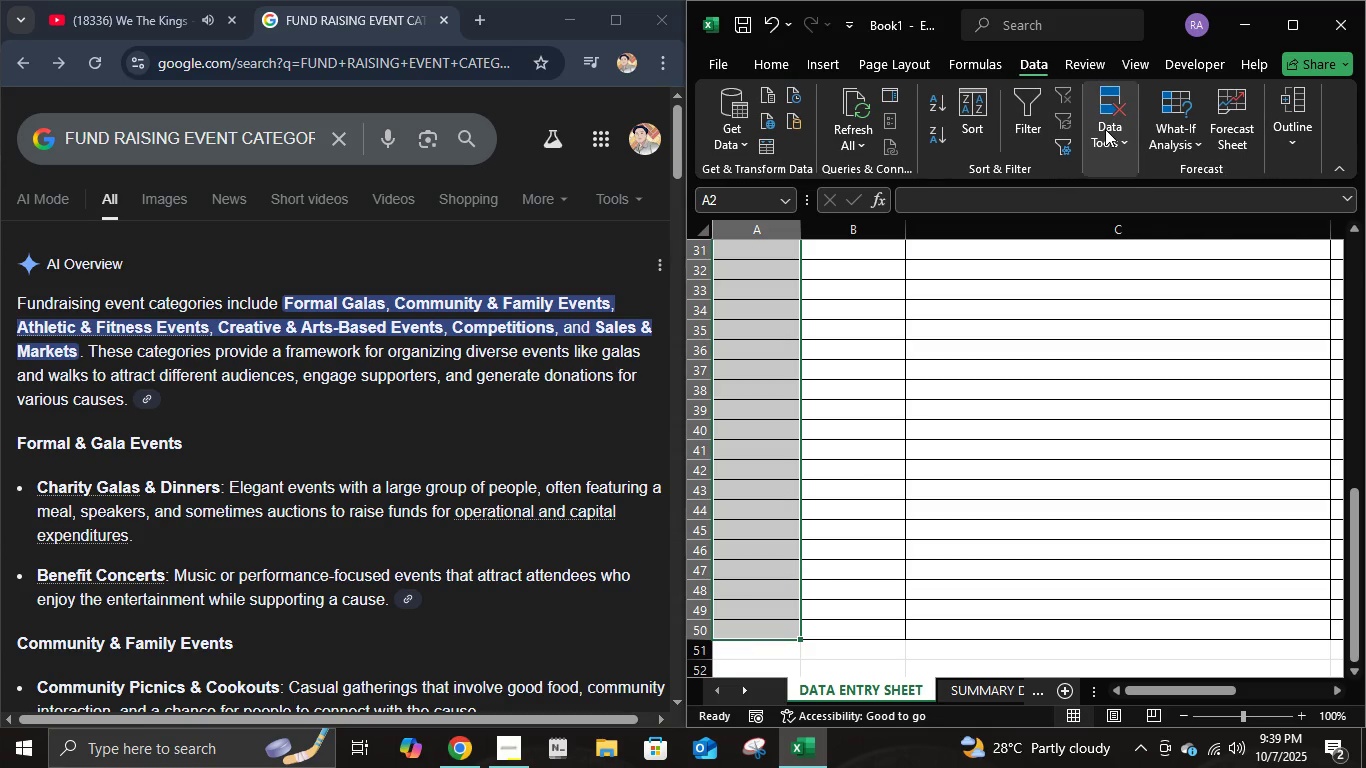 
left_click([1105, 129])
 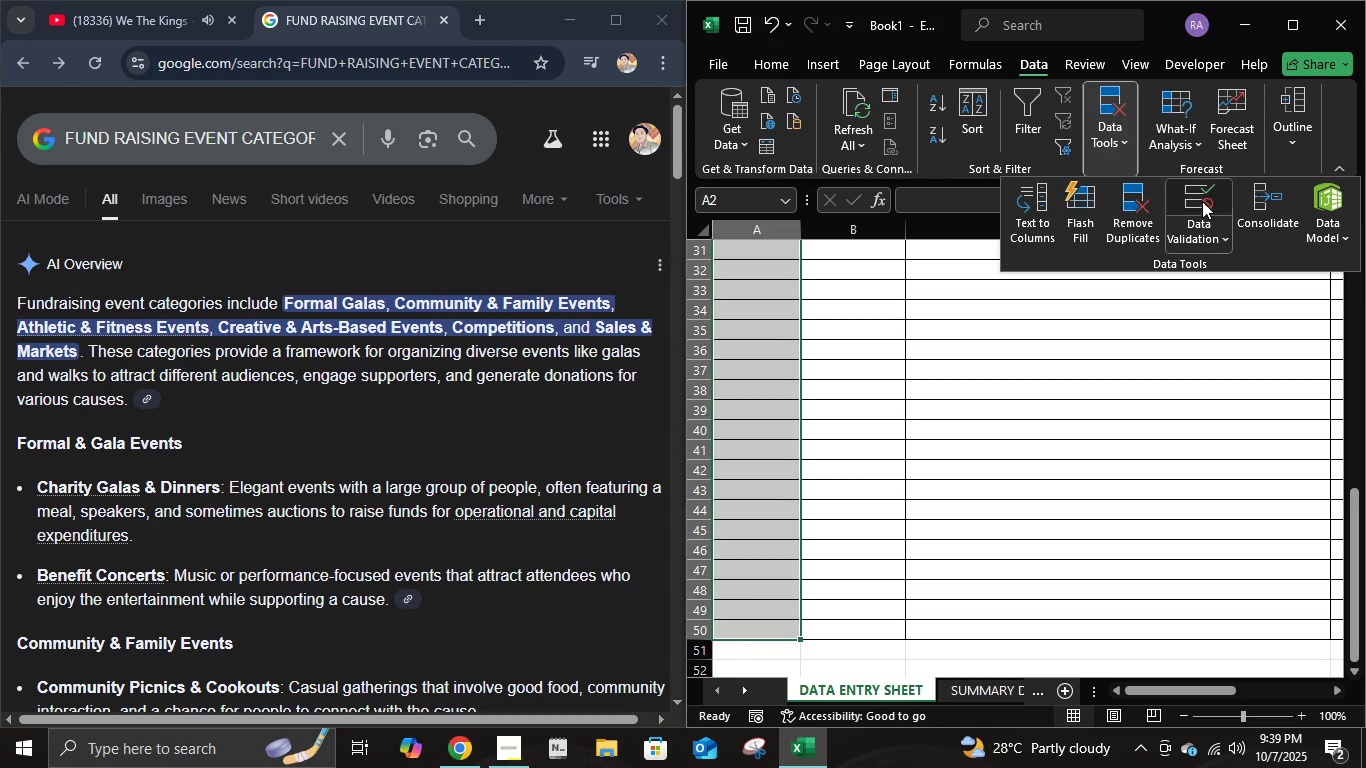 
left_click([1202, 201])
 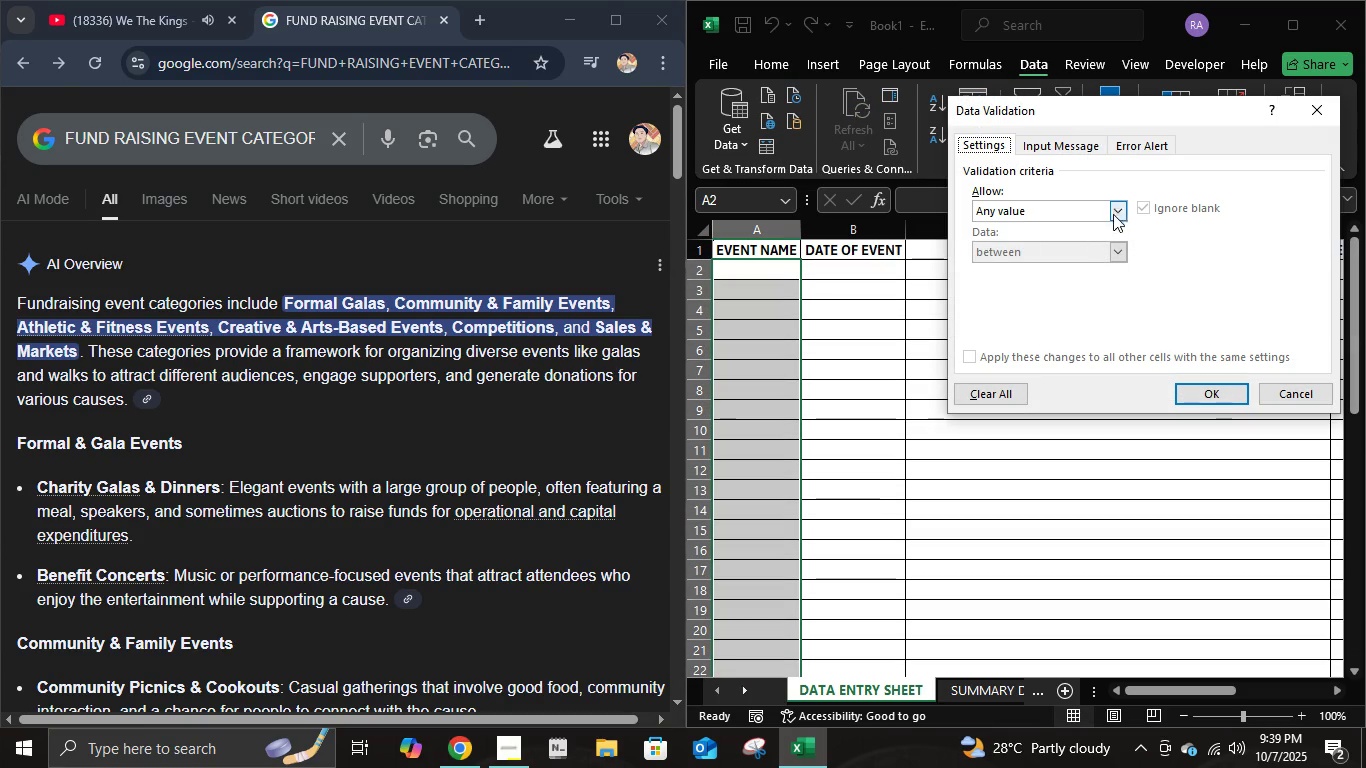 
left_click([1114, 212])
 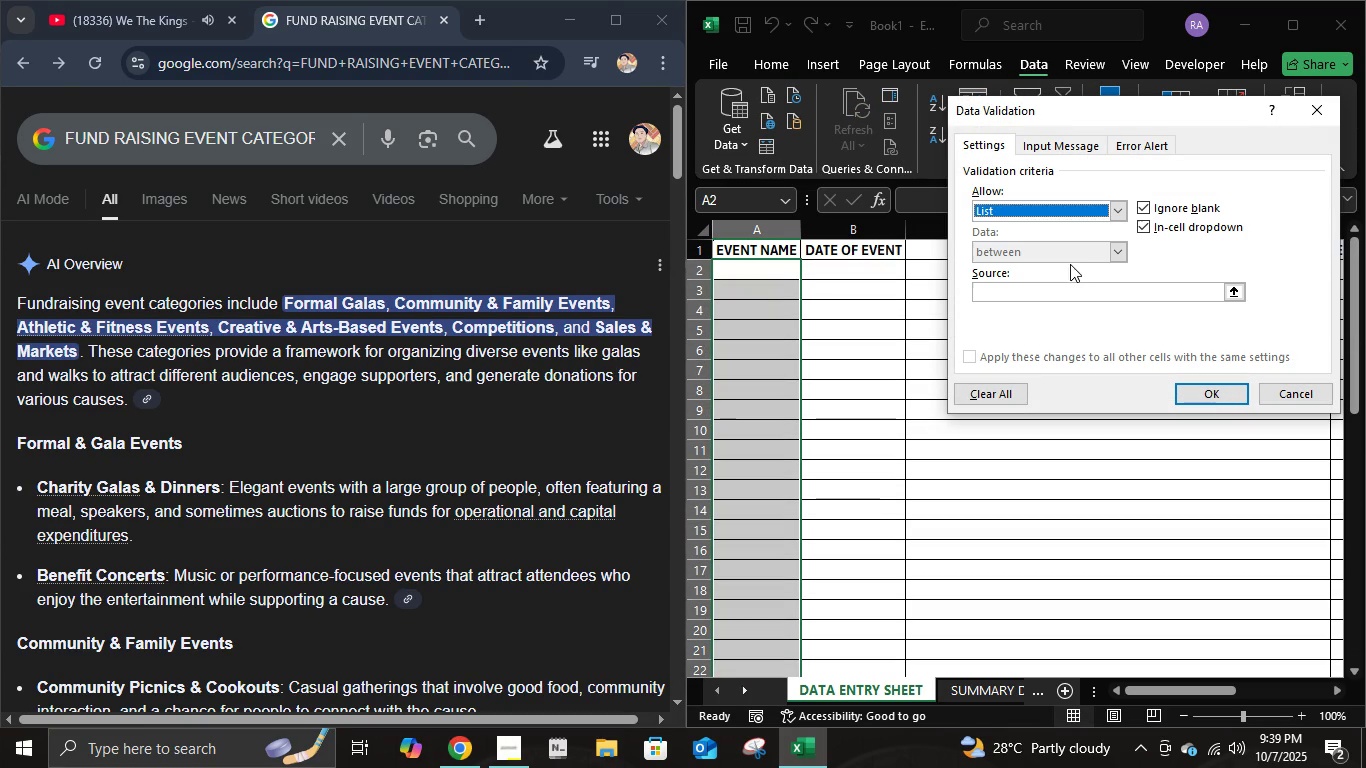 
left_click([1070, 264])
 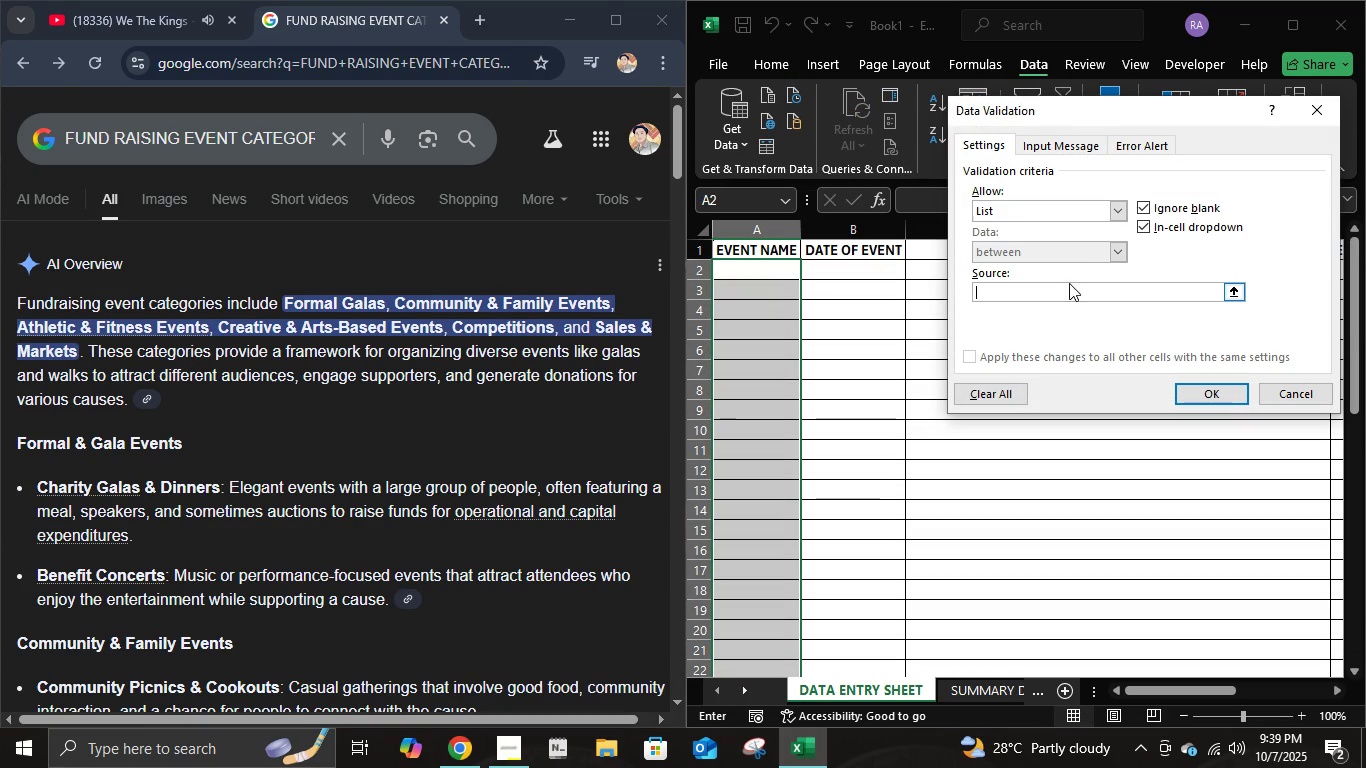 
left_click([1069, 283])
 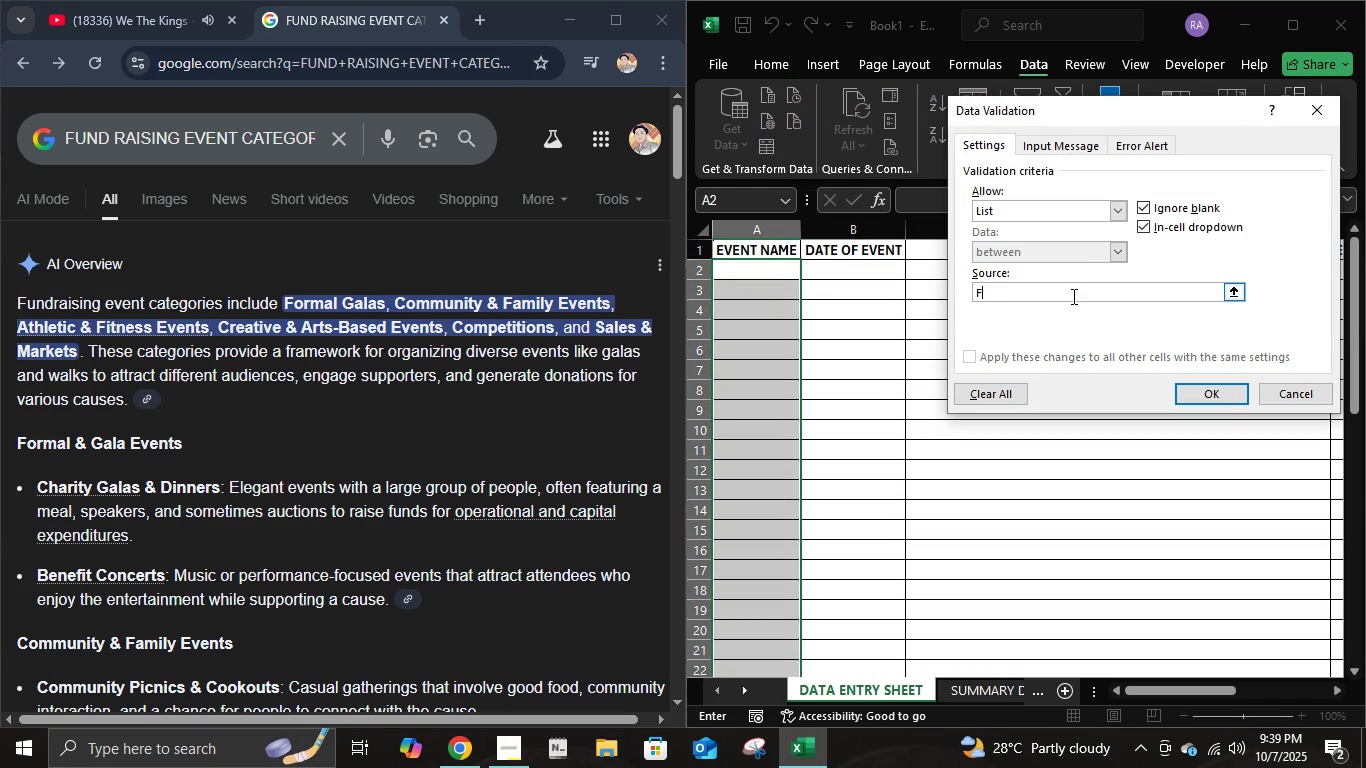 
type(foram)
key(Backspace)
key(Backspace)
type(mal galas, communiot)
key(Backspace)
key(Backspace)
type(ties/)
key(Backspace)
type( / famili)
key(Backspace)
type(y events, athe)
key(Backspace)
type(letic events, creatives)
key(Backspace)
type( e)
key(Backspace)
key(Backspace)
type(s evv)
key(Backspace)
type(ente)
key(Backspace)
type(s, competitions, sales and markets)
key(Backspace)
 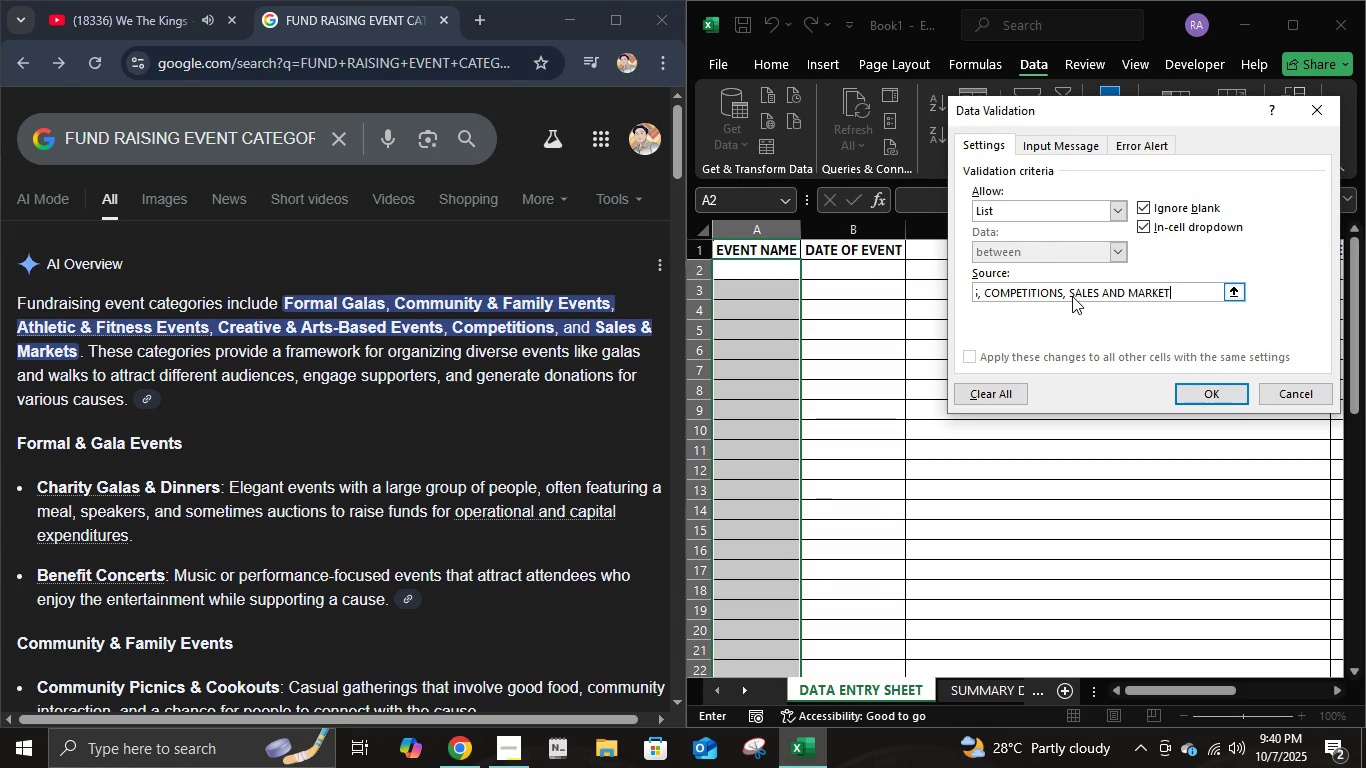 
key(Enter)
 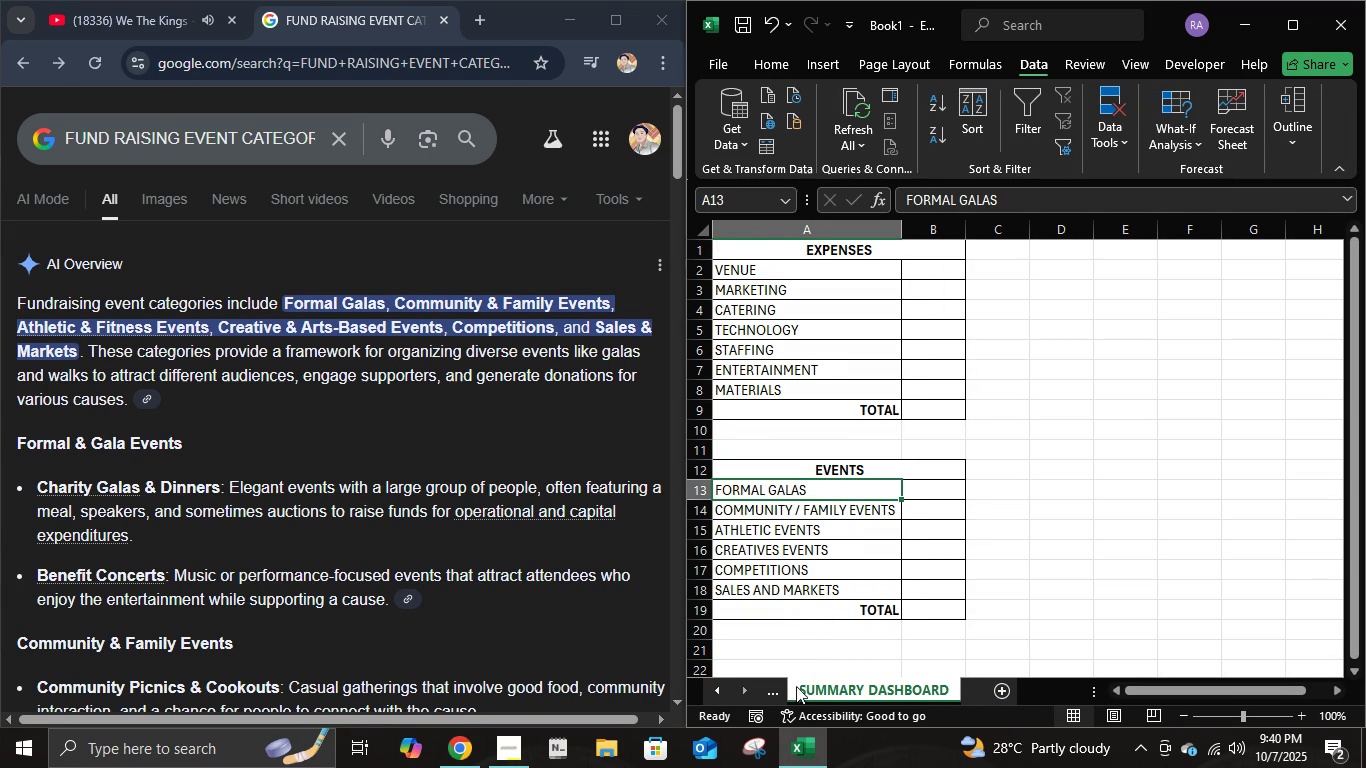 
wait(8.81)
 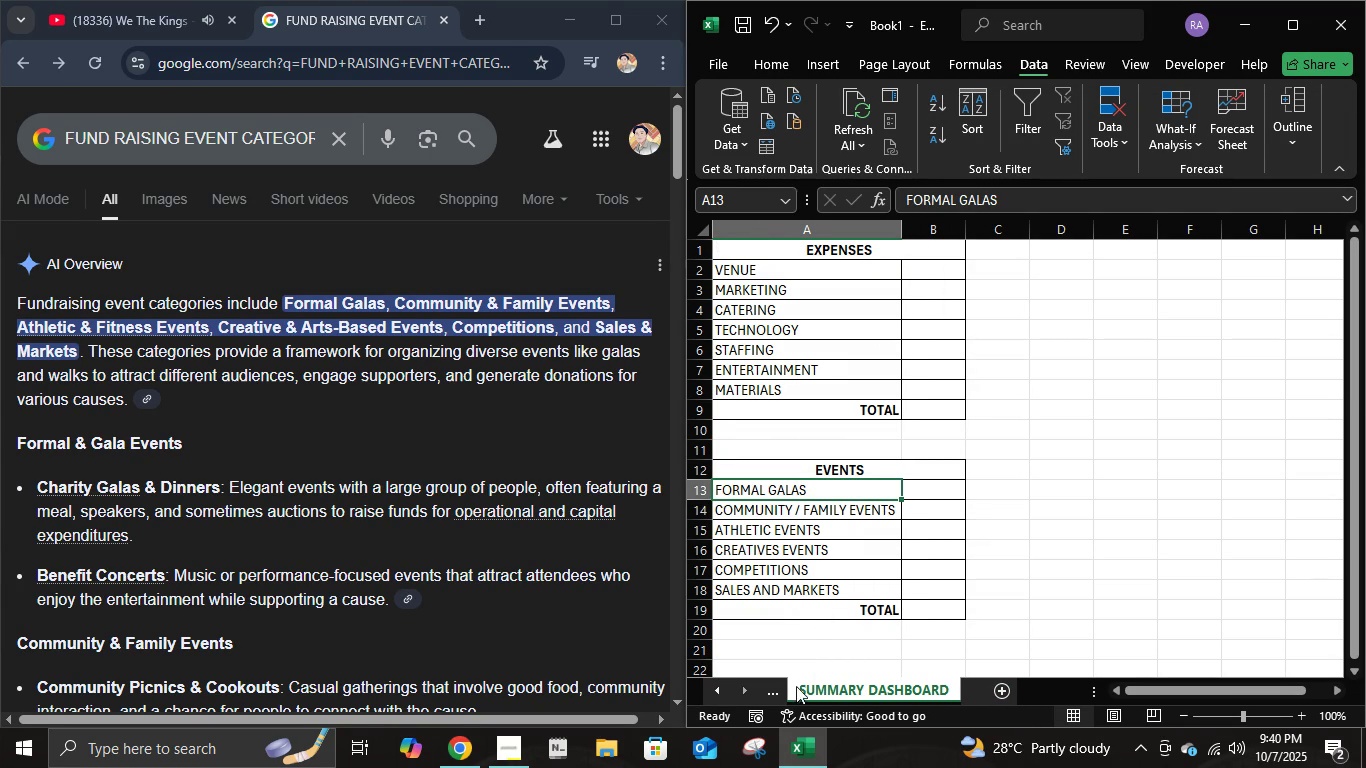 
left_click([1134, 124])
 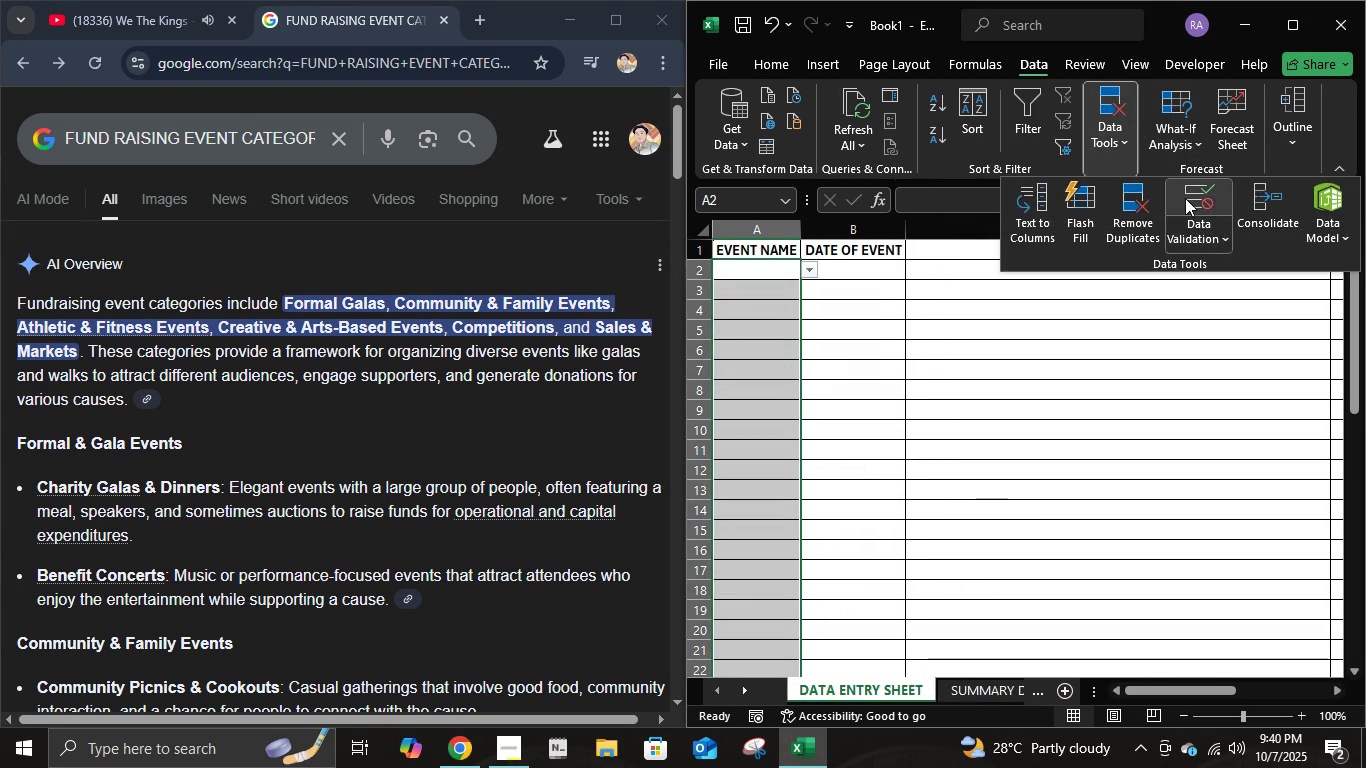 
left_click([1185, 198])
 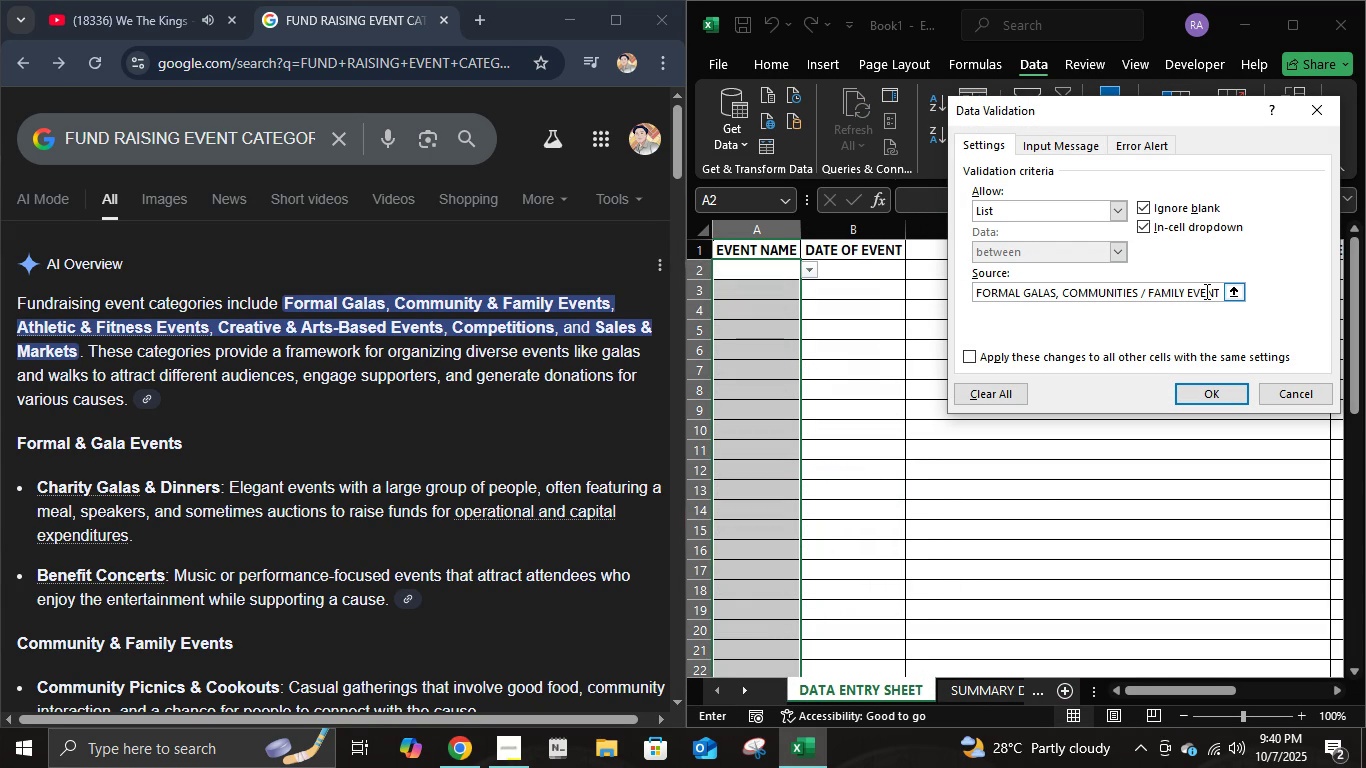 
left_click([1205, 291])